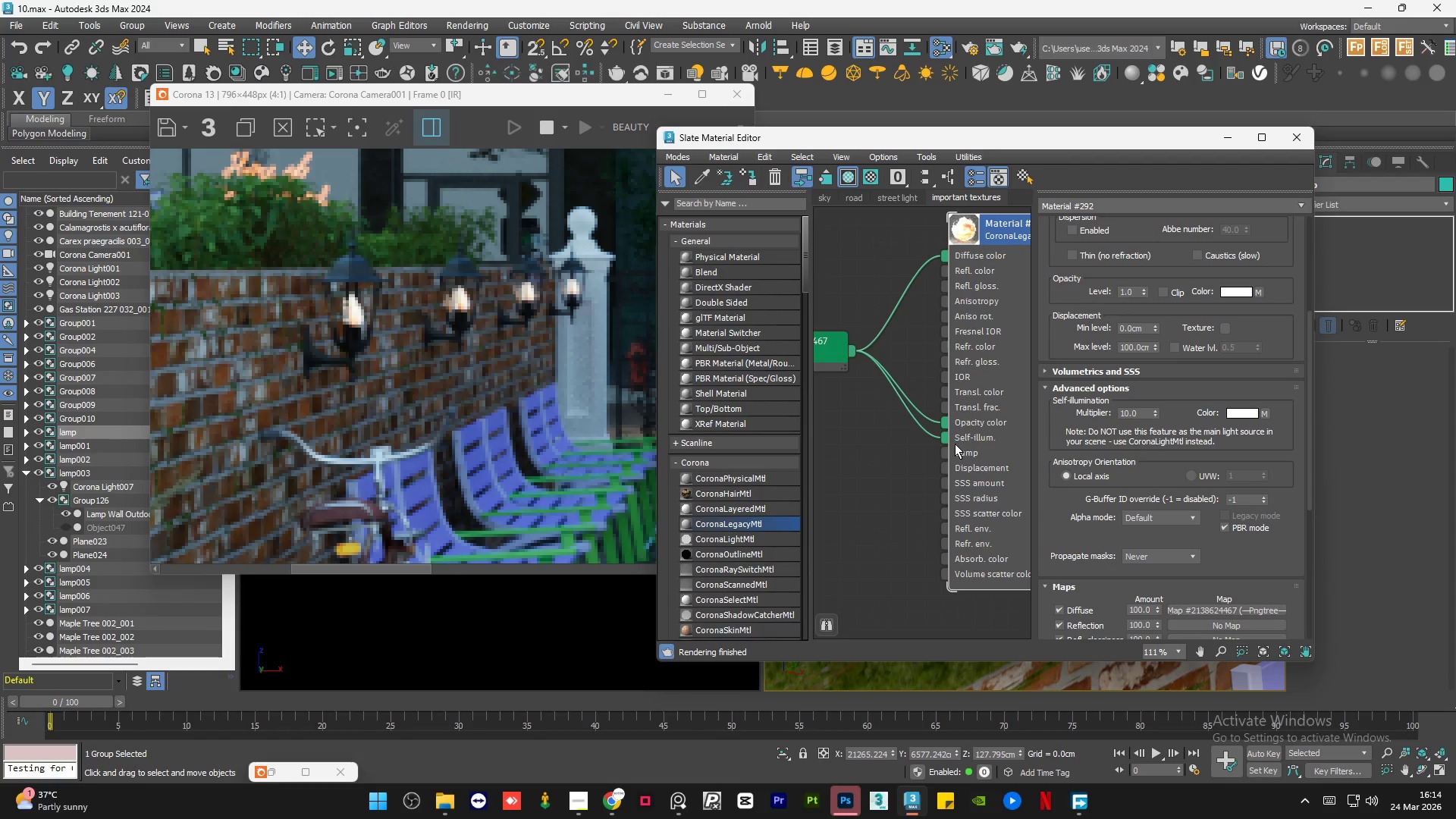 
wait(26.36)
 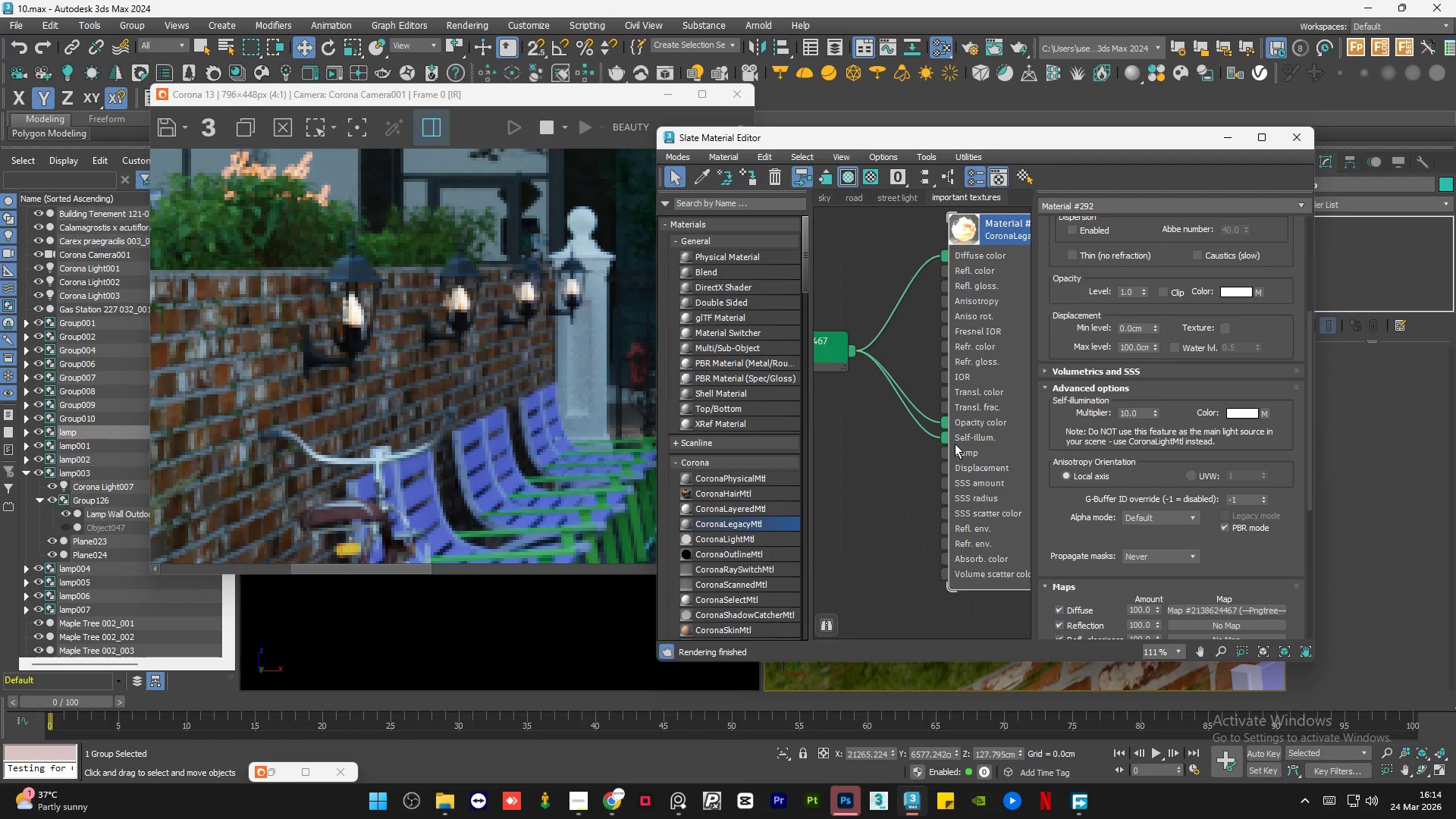 
scroll: coordinate [941, 426], scroll_direction: down, amount: 5.0
 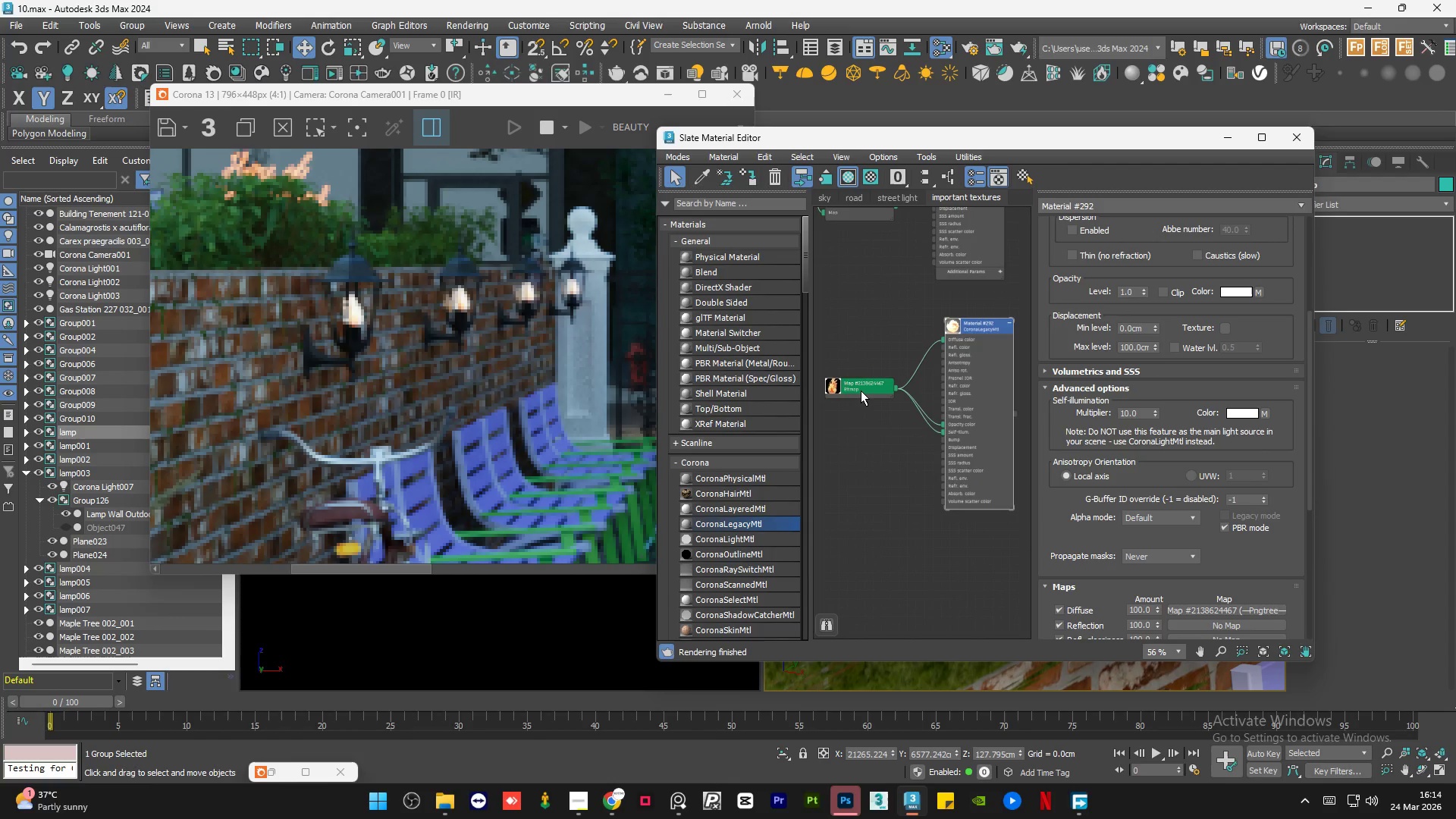 
left_click_drag(start_coordinate=[855, 391], to_coordinate=[861, 391])
 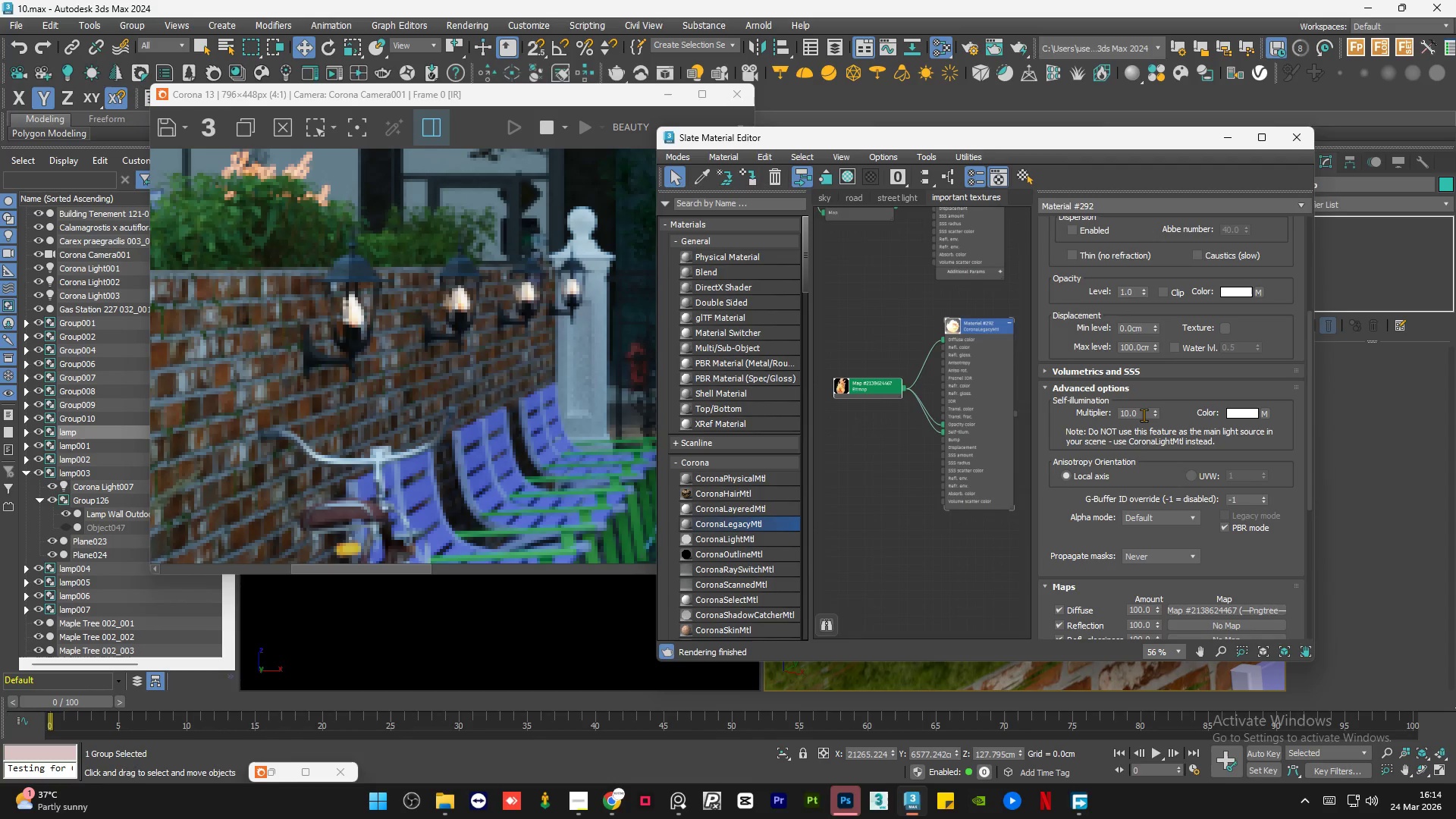 
double_click([1144, 415])
 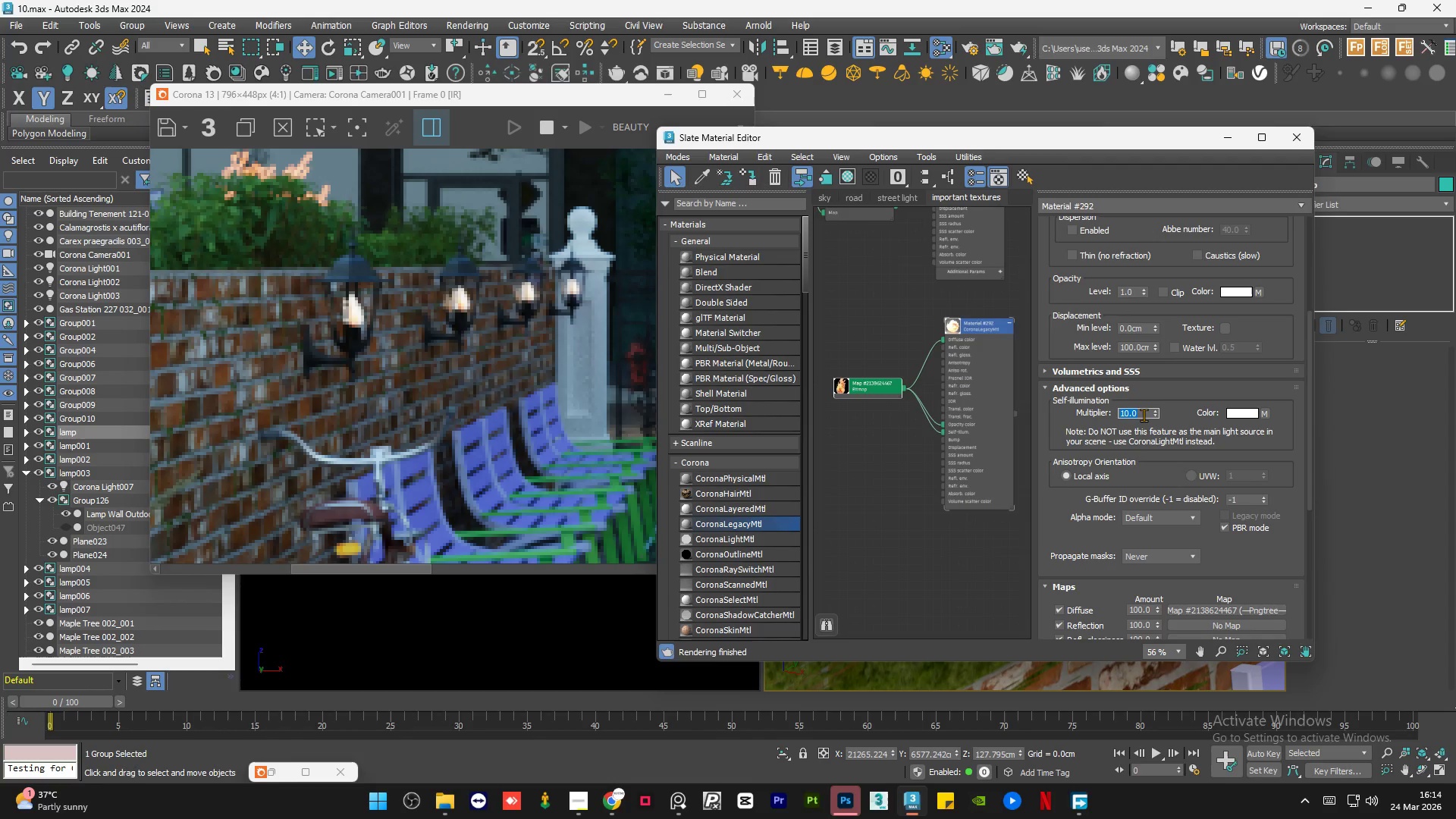 
key(Numpad2)
 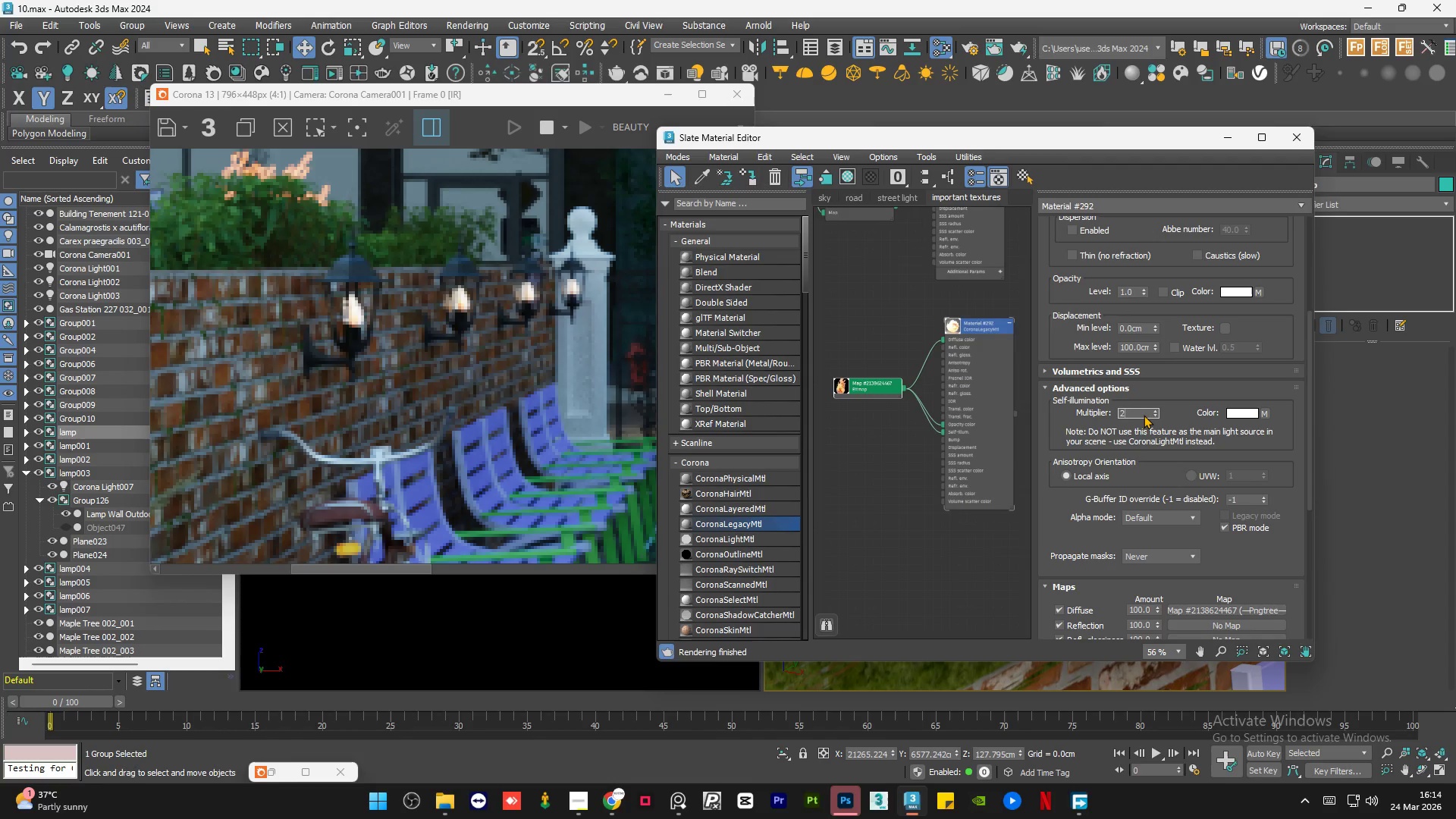 
key(NumpadEnter)
 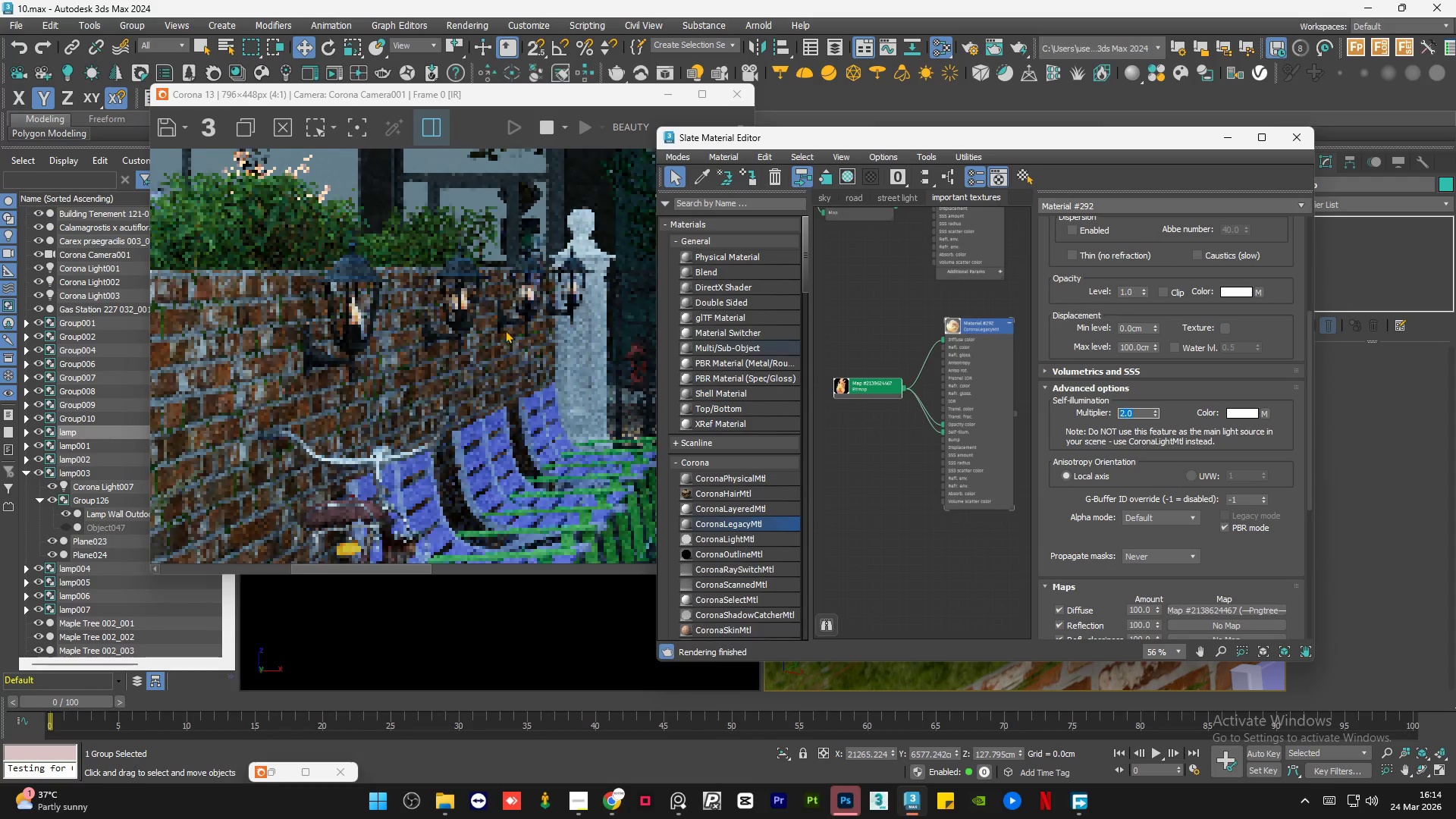 
scroll: coordinate [376, 300], scroll_direction: up, amount: 1.0
 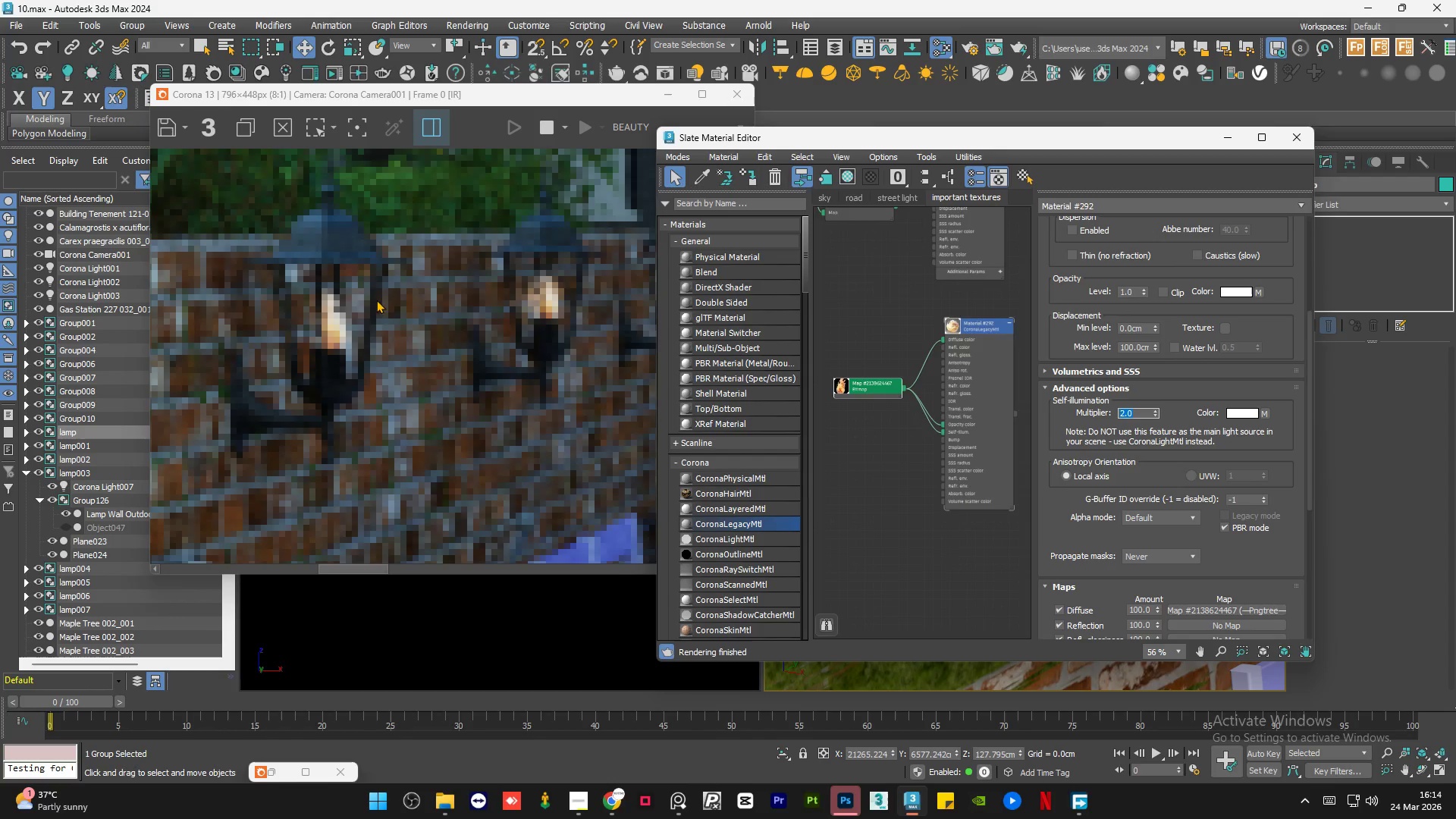 
scroll: coordinate [364, 337], scroll_direction: down, amount: 1.0
 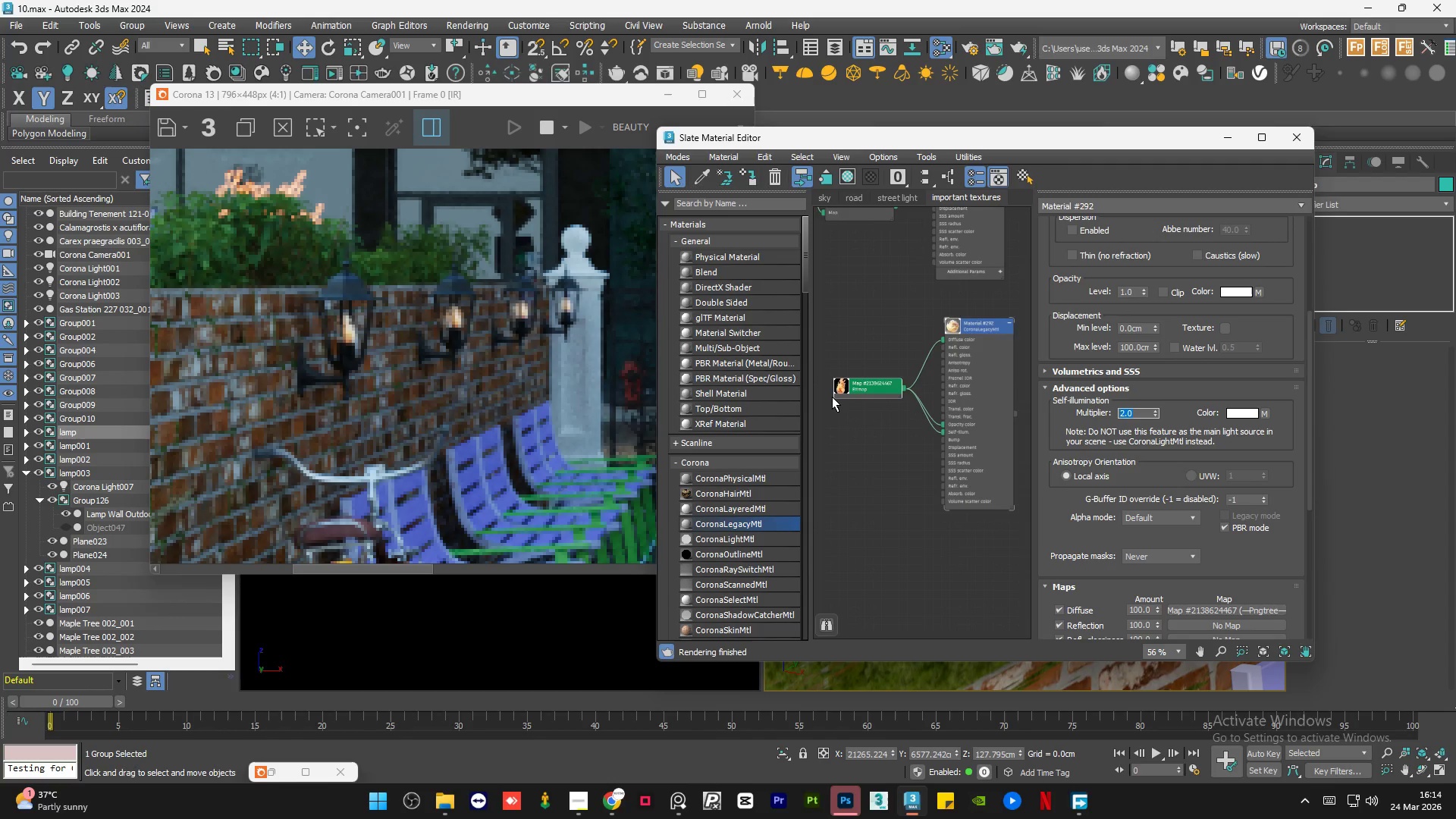 
key(Numpad3)
 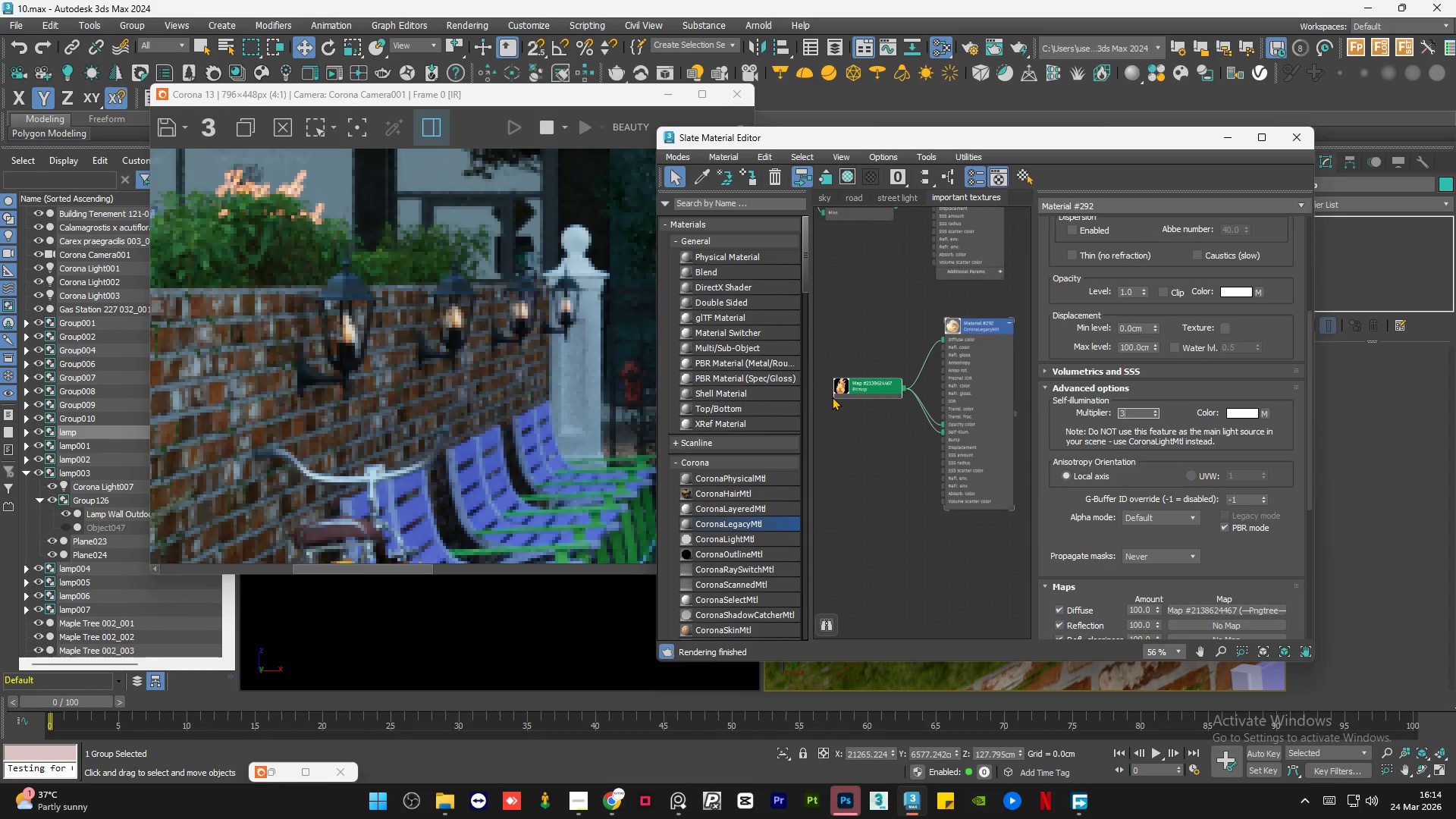 
key(NumpadEnter)
 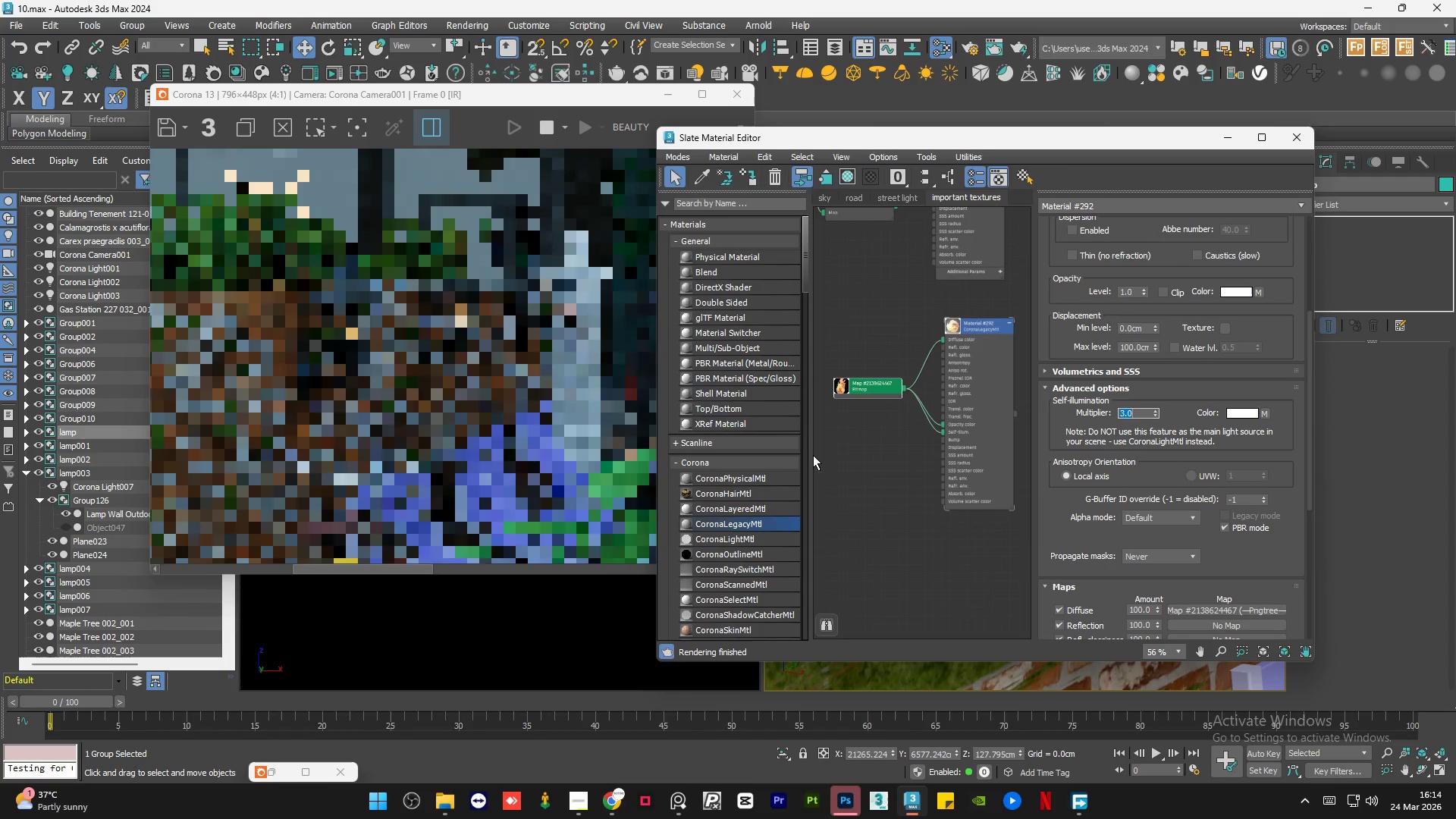 
left_click([845, 504])
 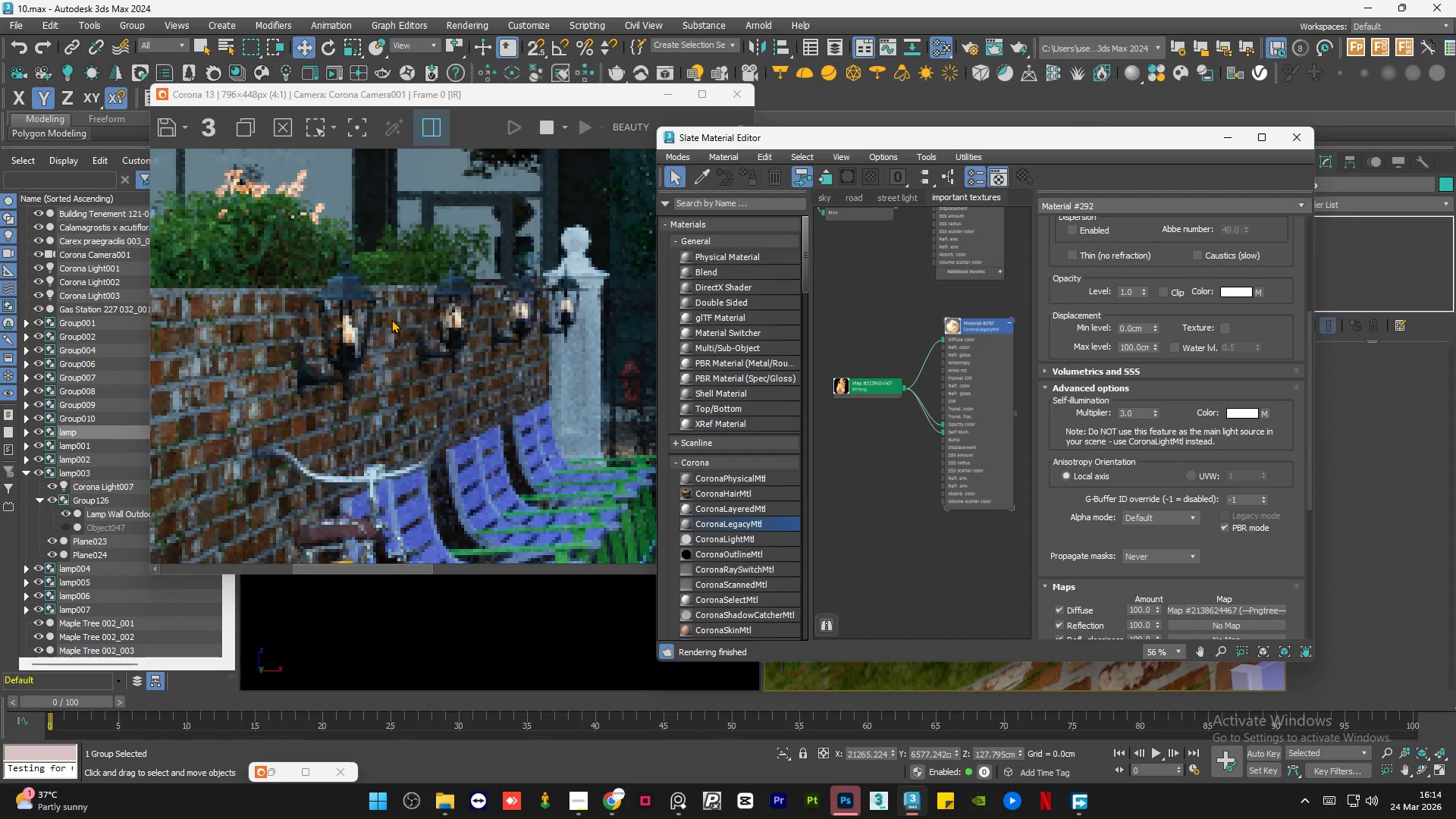 
scroll: coordinate [391, 319], scroll_direction: down, amount: 1.0
 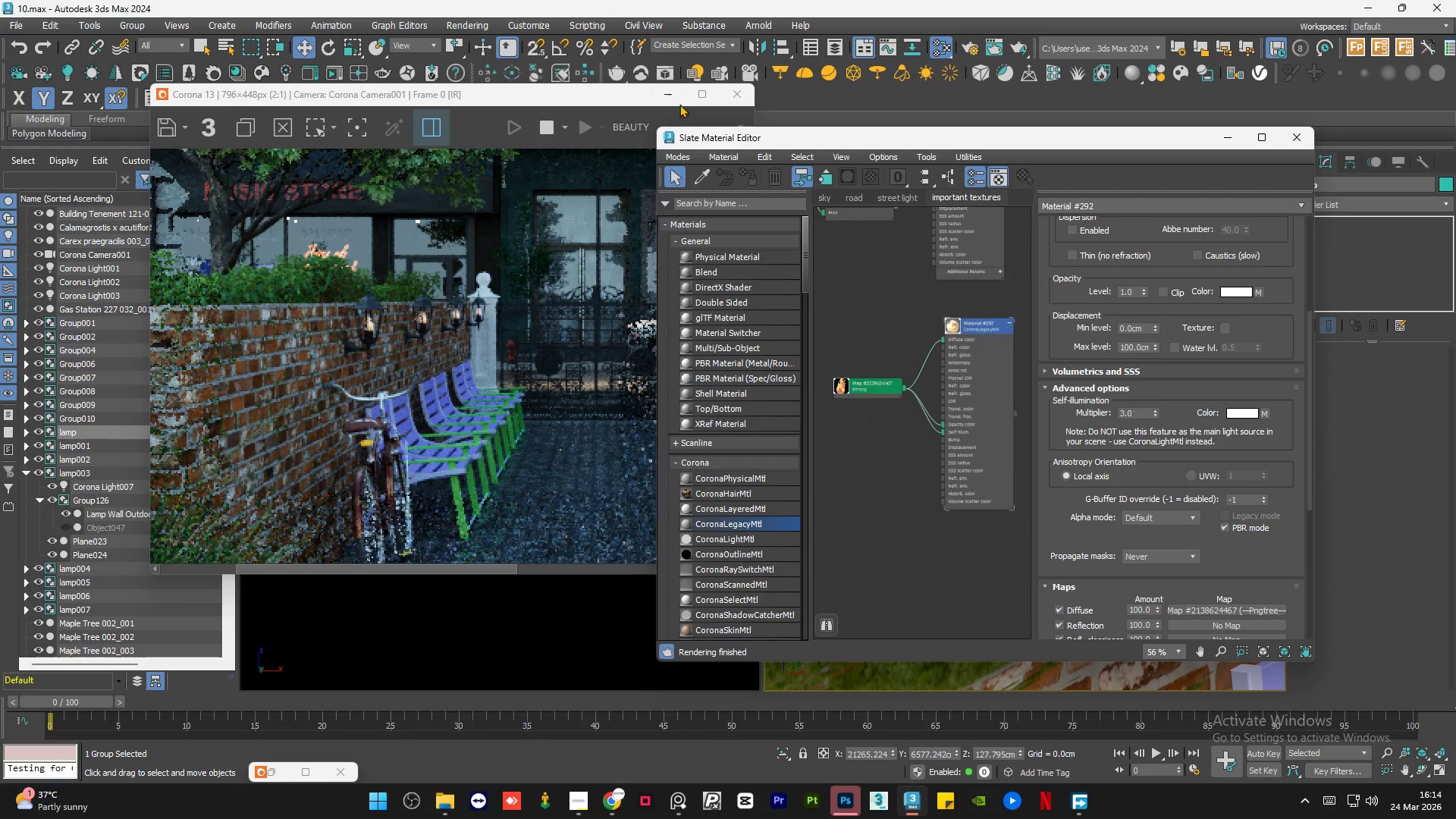 
left_click([699, 92])
 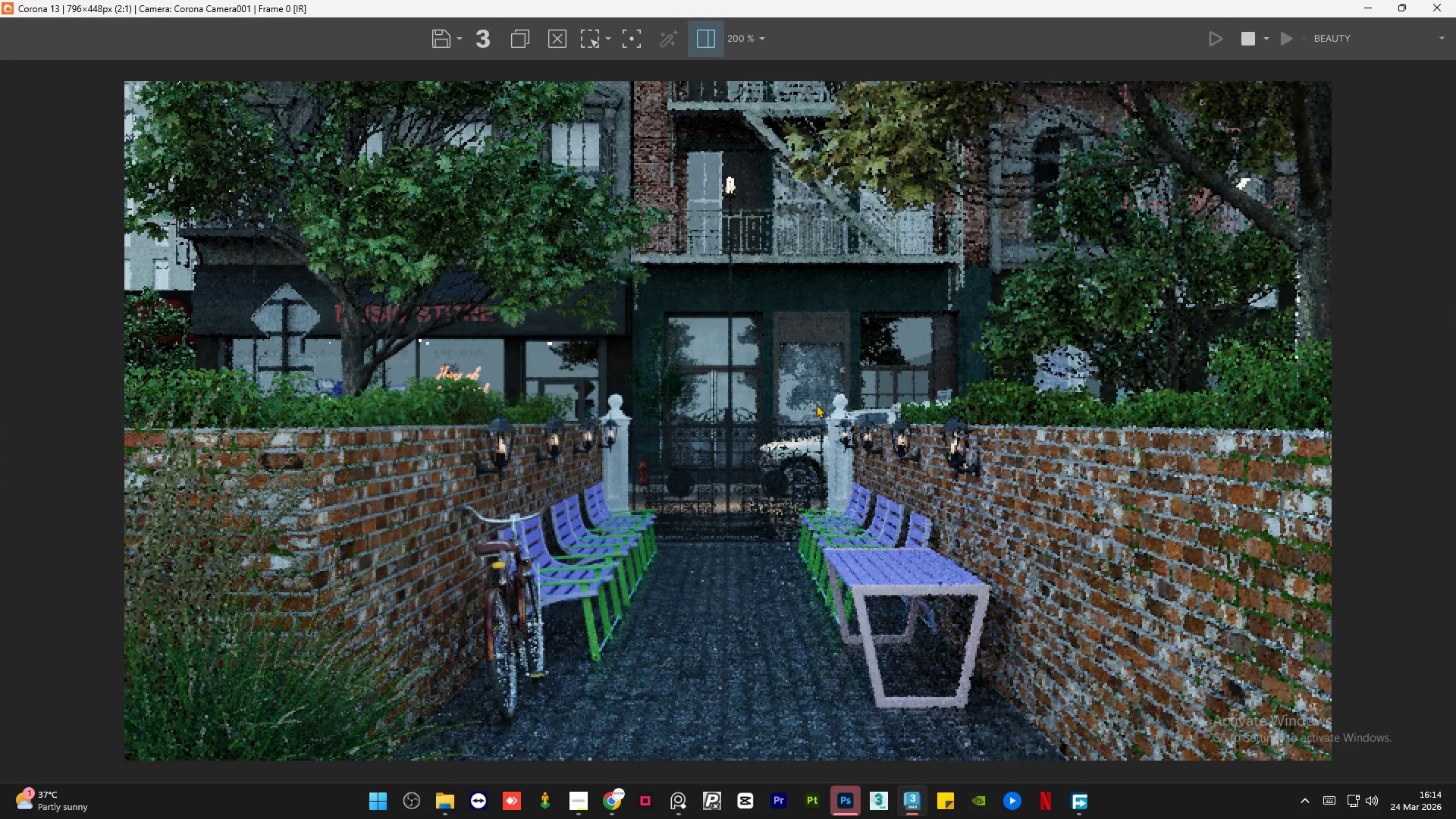 
scroll: coordinate [923, 452], scroll_direction: up, amount: 2.0
 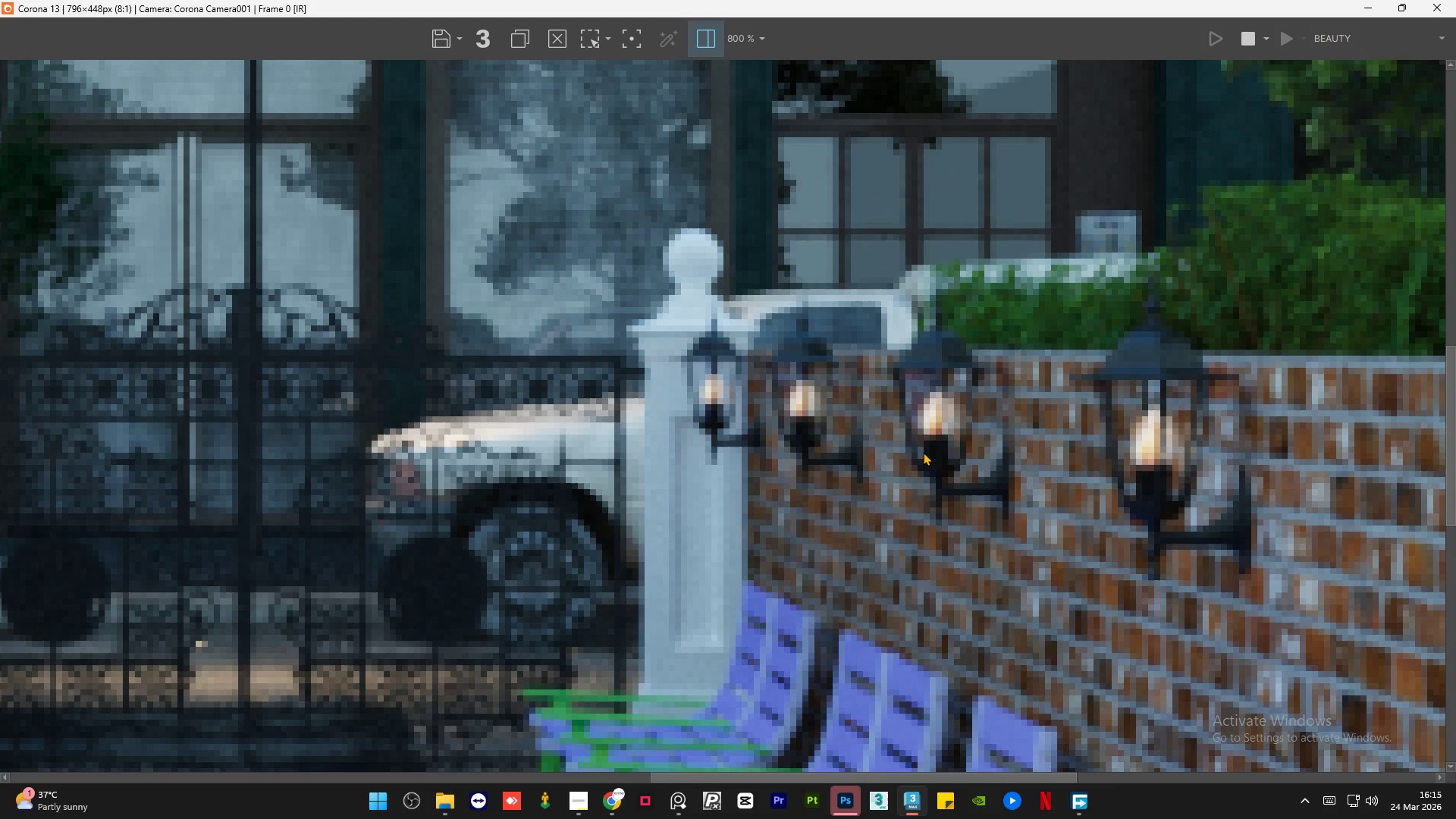 
wait(17.38)
 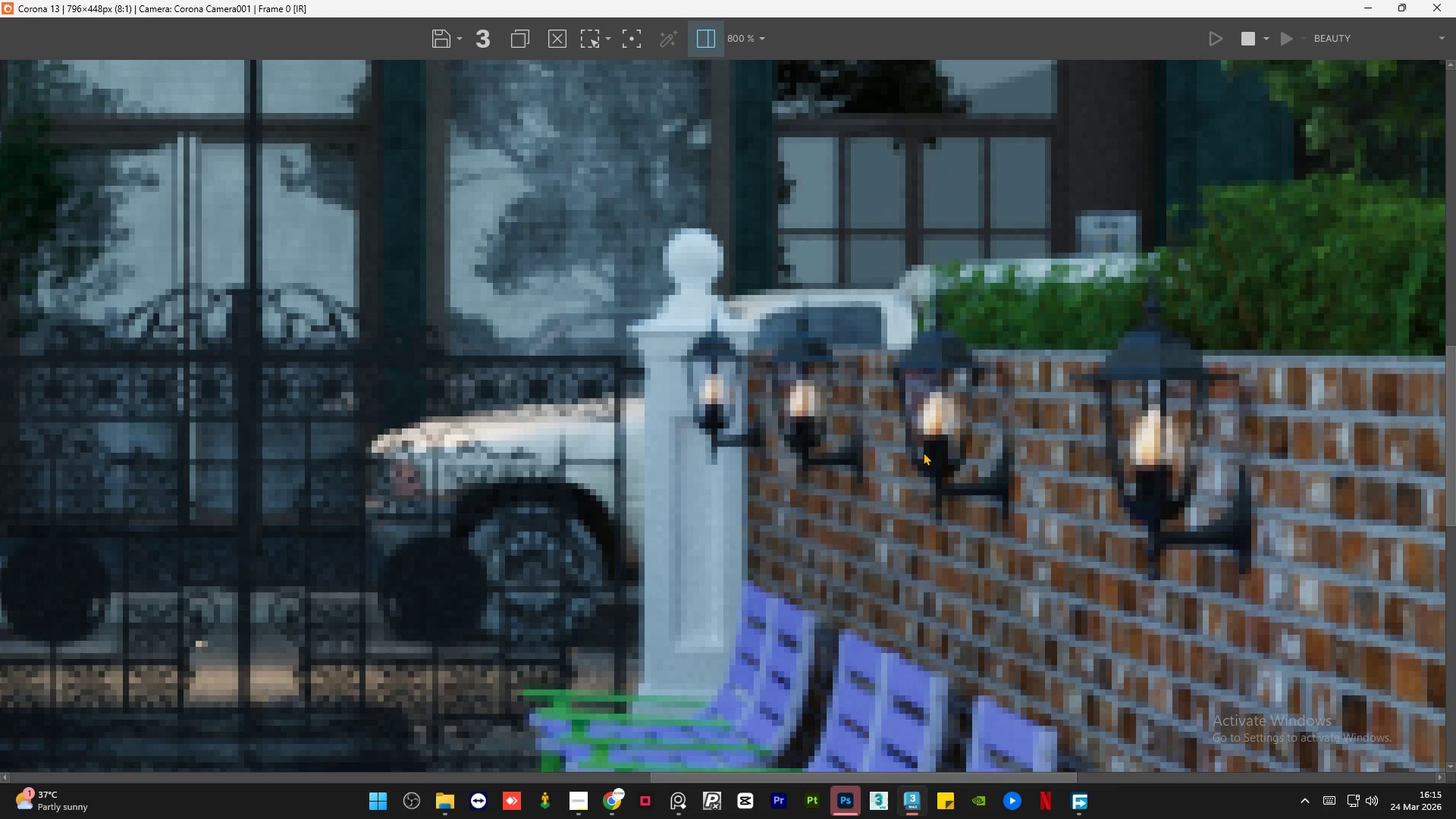 
scroll: coordinate [990, 377], scroll_direction: down, amount: 1.0
 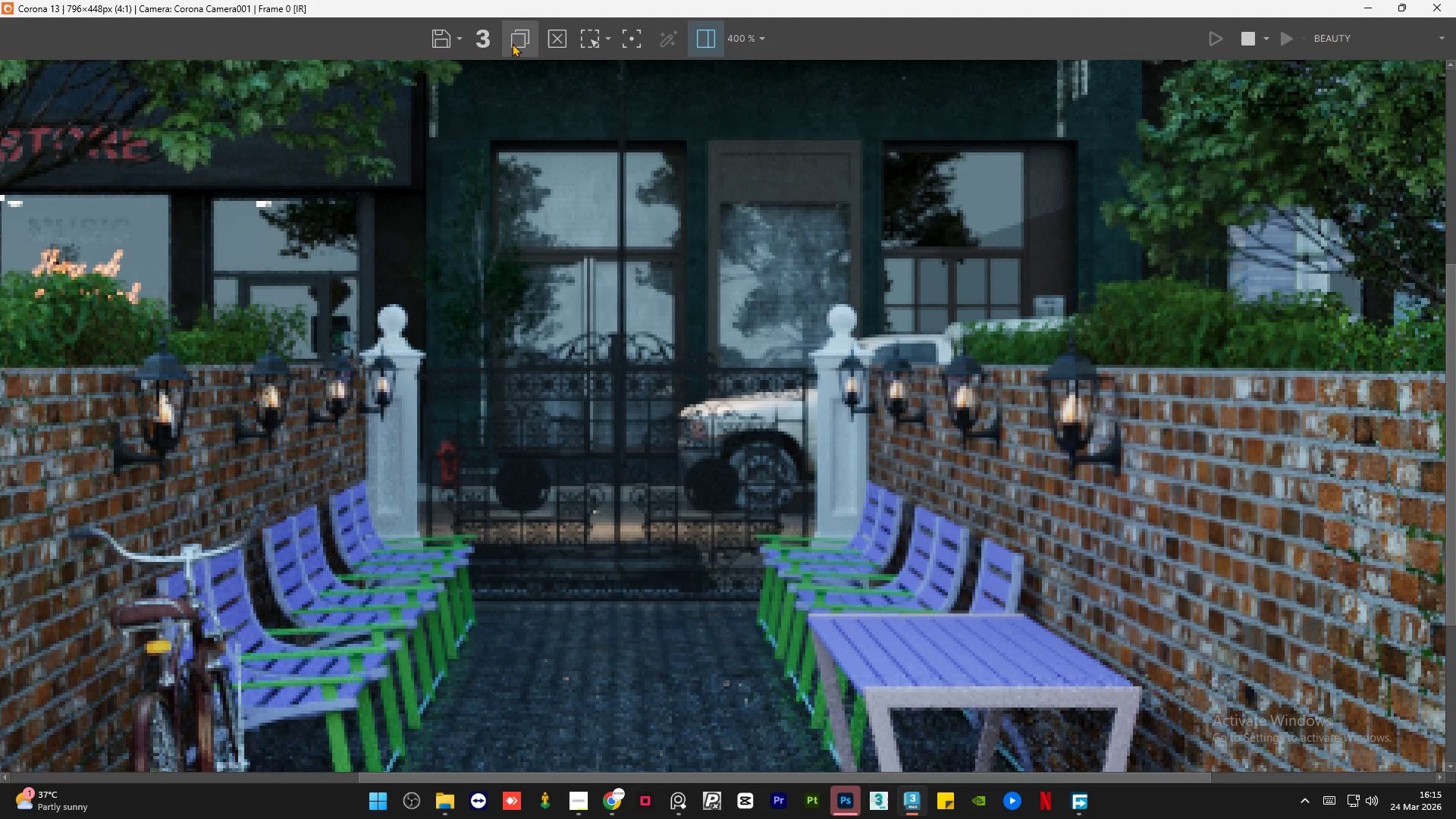 
left_click([592, 39])
 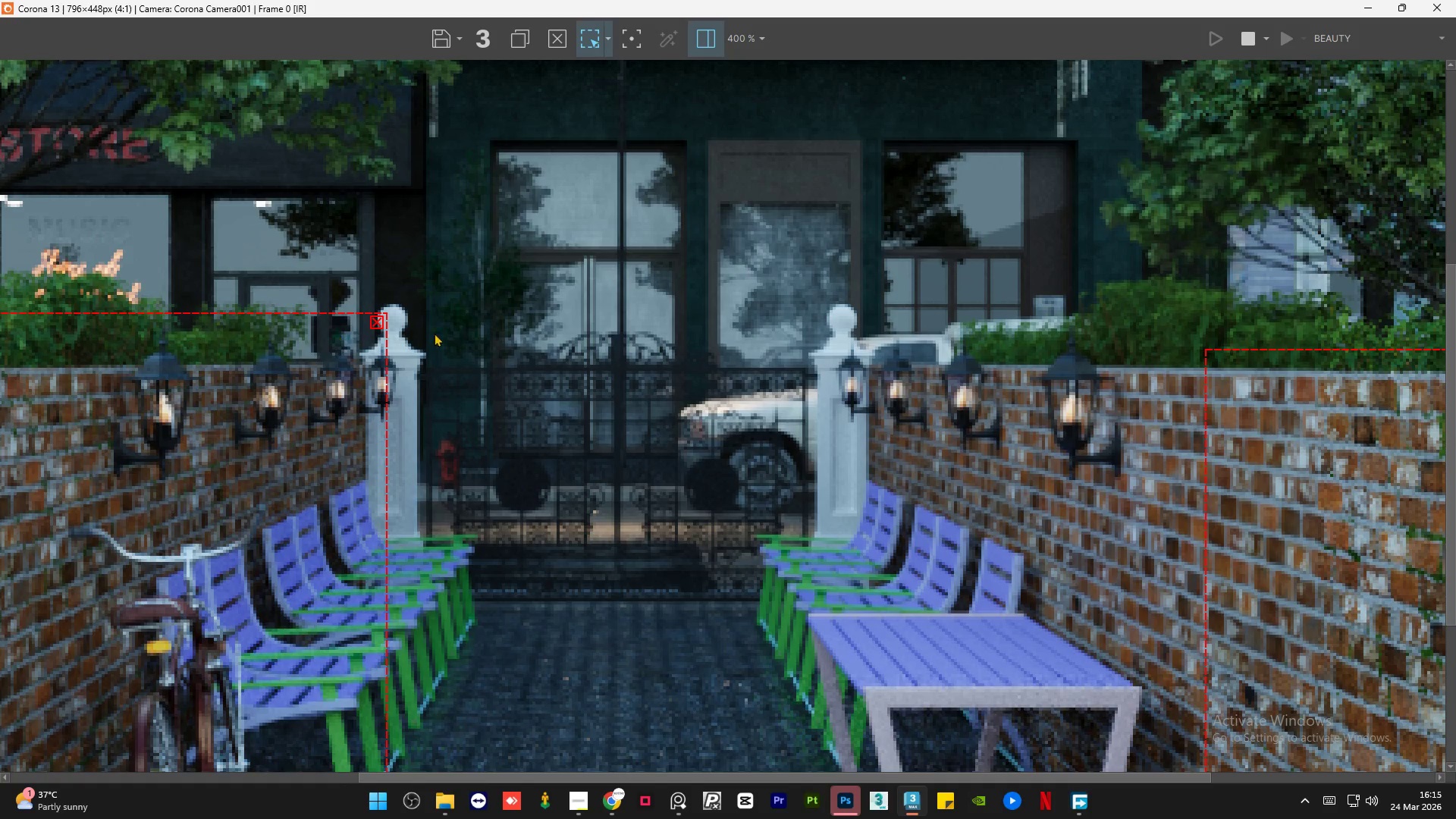 
scroll: coordinate [471, 337], scroll_direction: down, amount: 1.0
 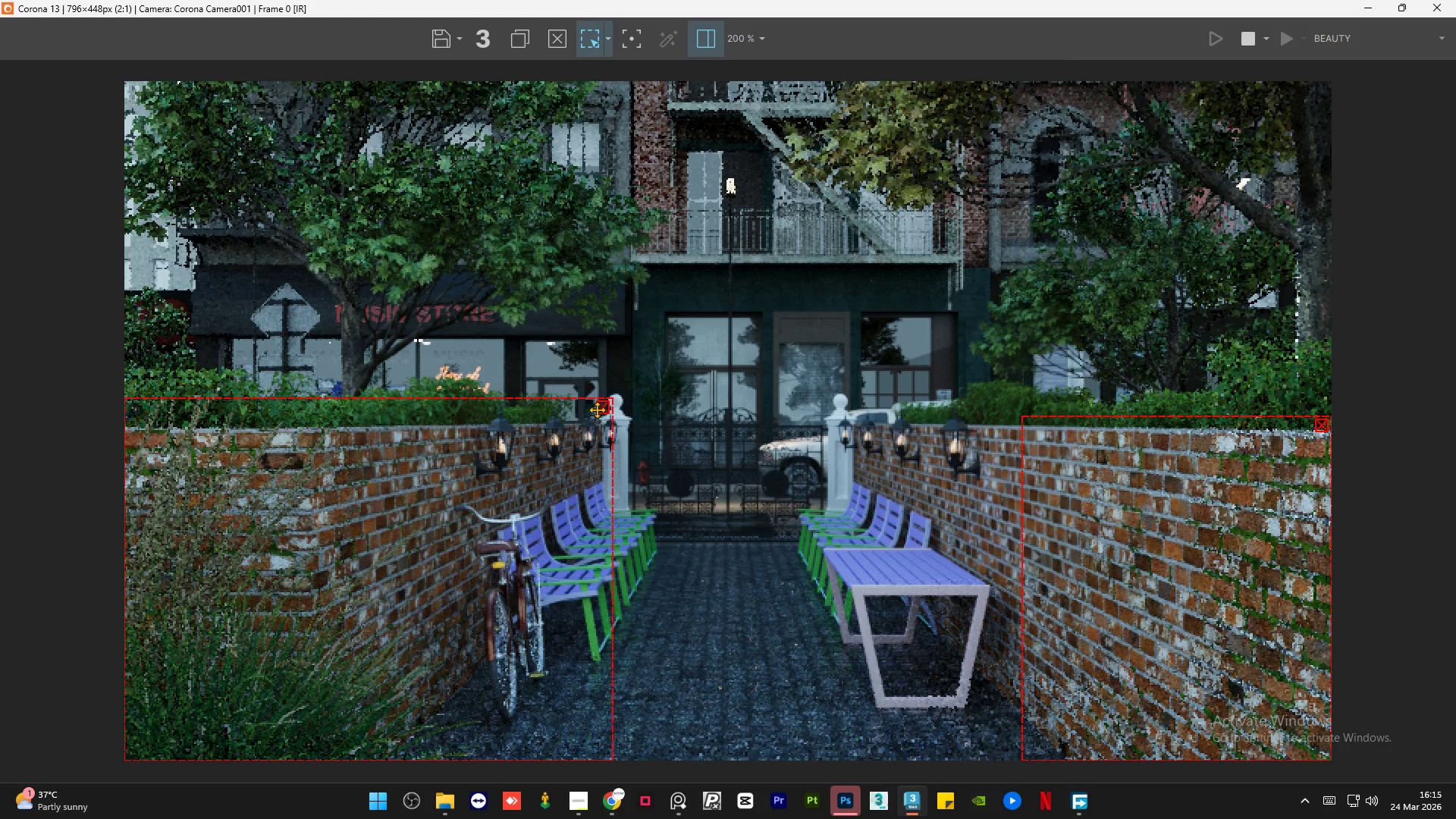 
left_click([603, 406])
 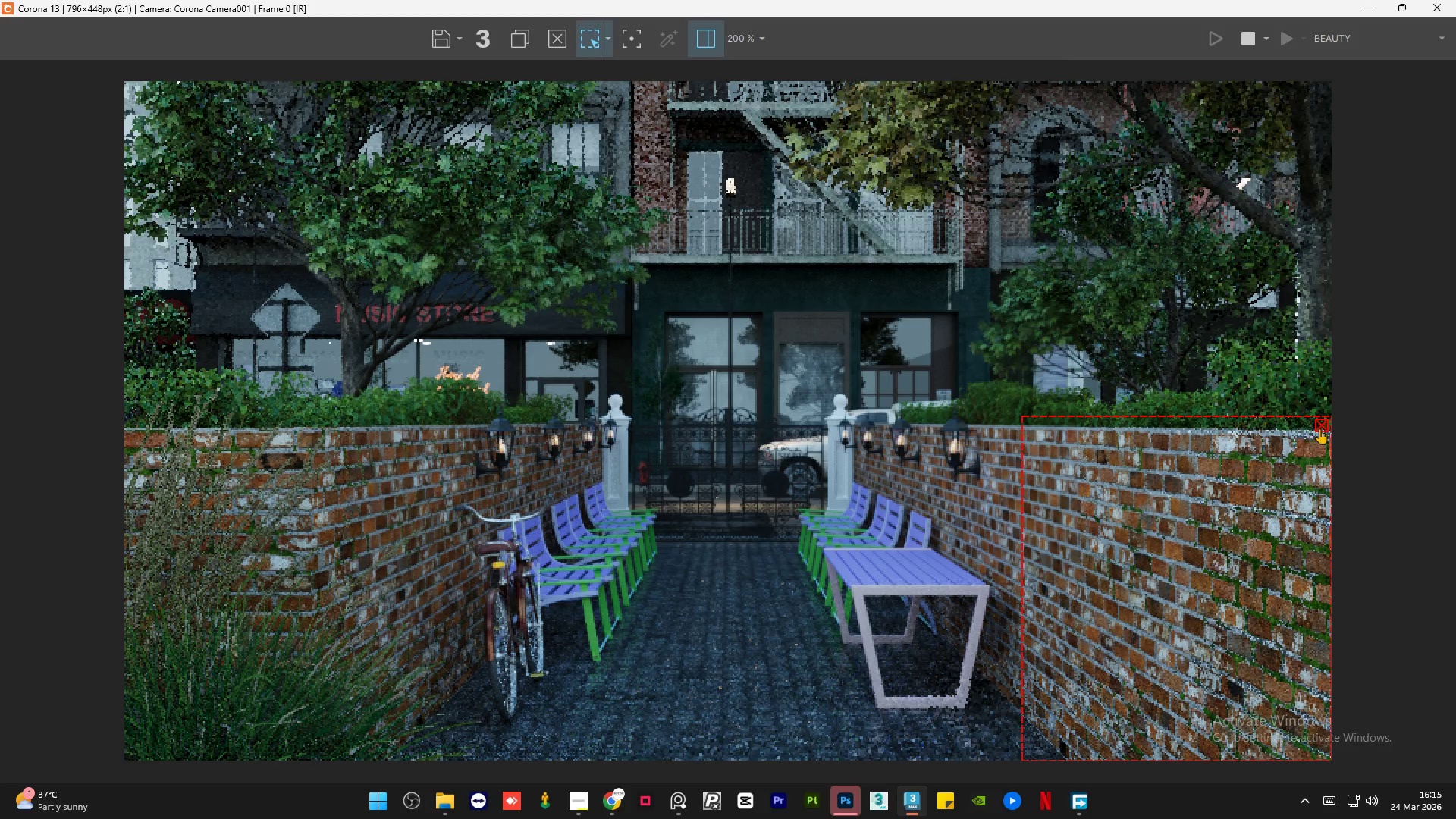 
left_click([1326, 428])
 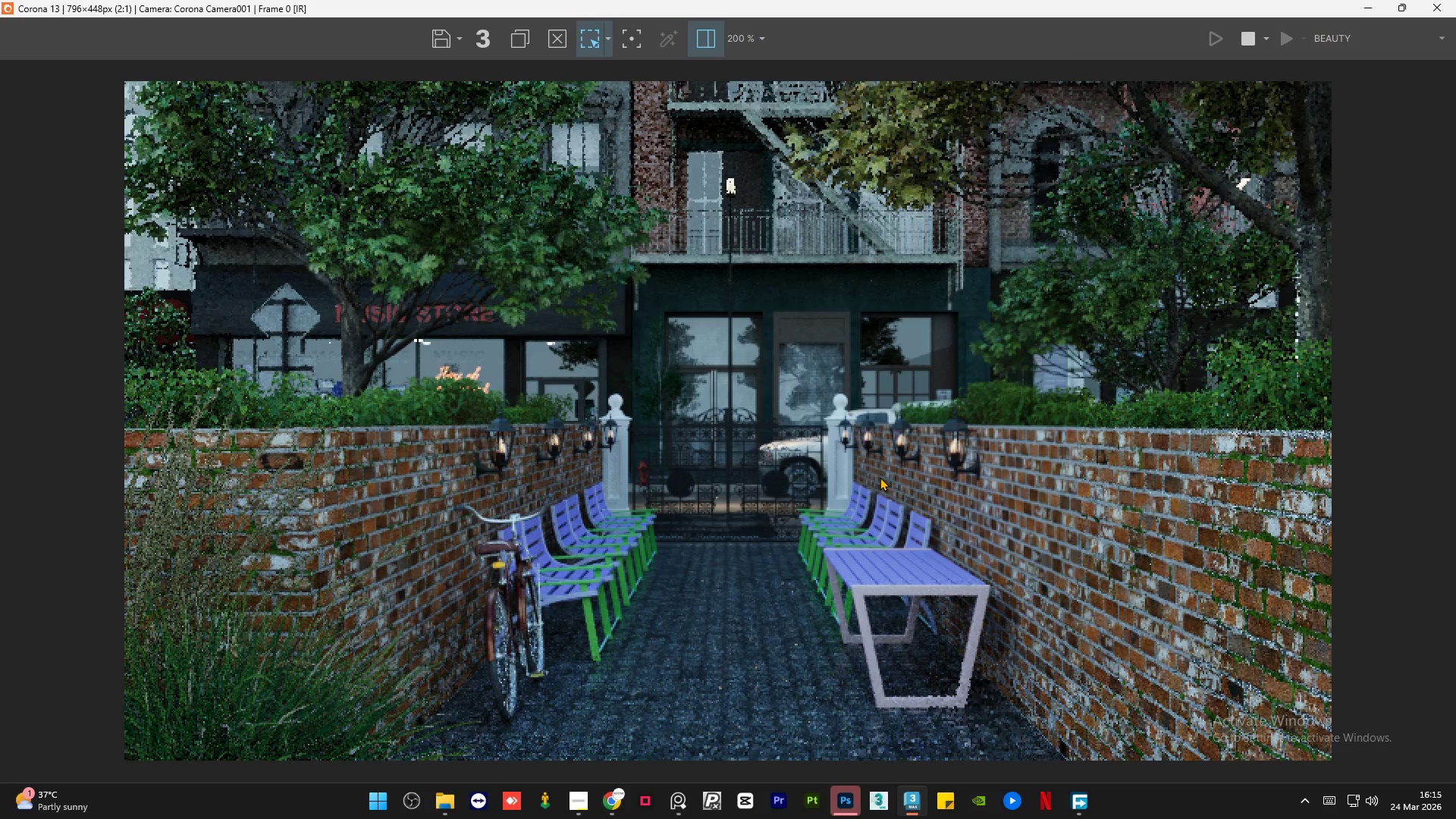 
scroll: coordinate [965, 441], scroll_direction: up, amount: 1.0
 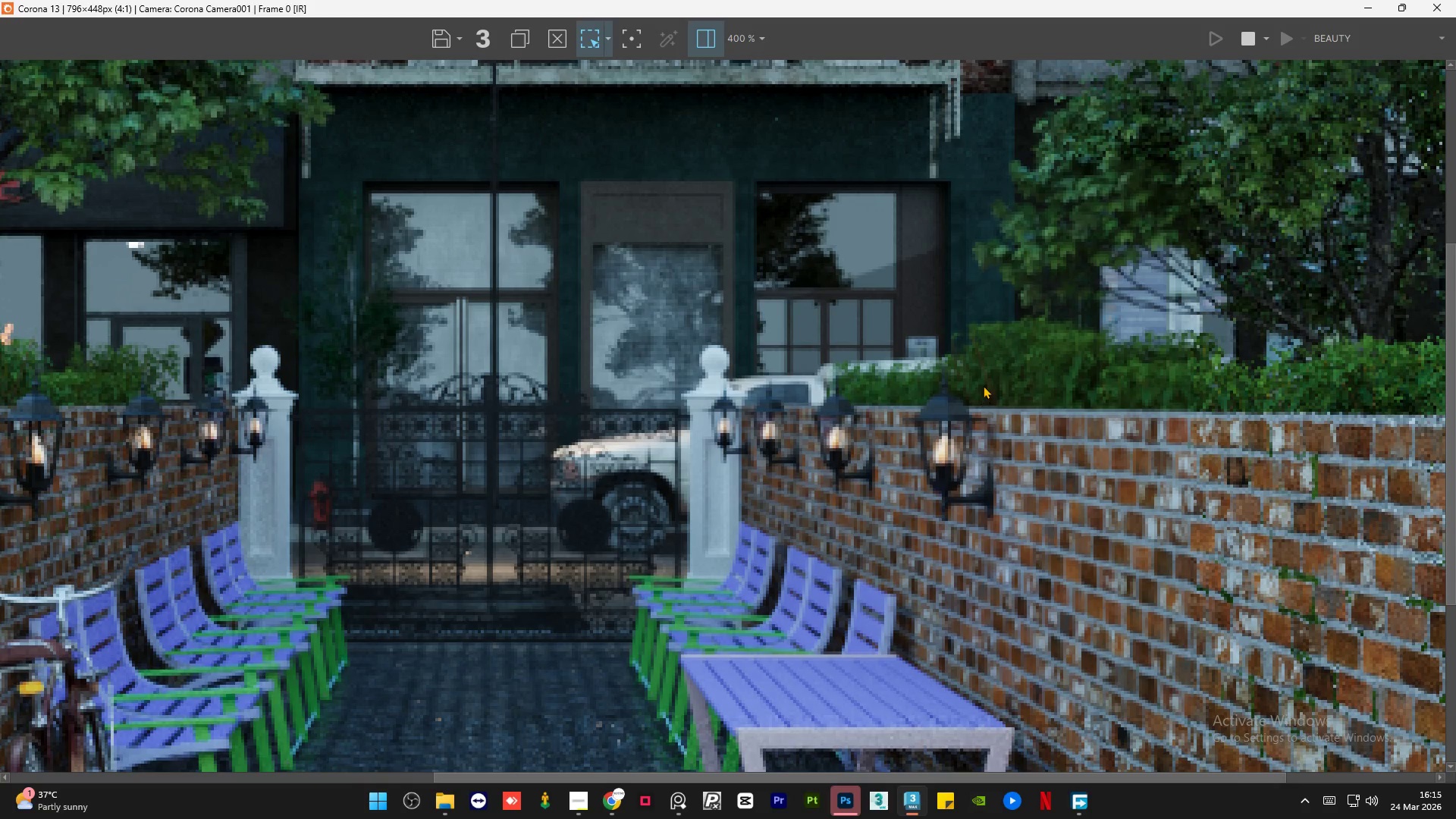 
left_click_drag(start_coordinate=[978, 371], to_coordinate=[694, 481])
 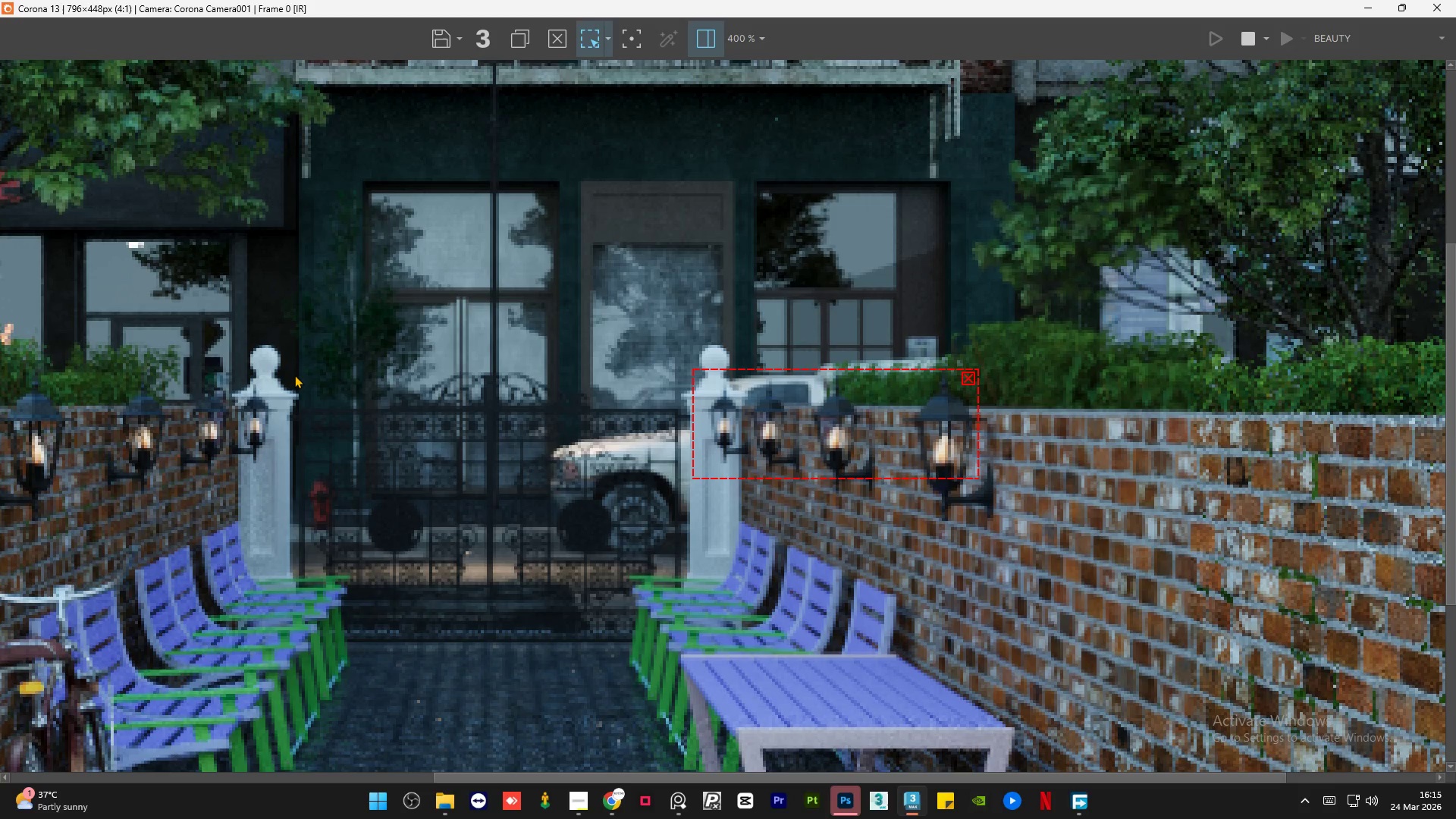 
left_click_drag(start_coordinate=[294, 375], to_coordinate=[8, 501])
 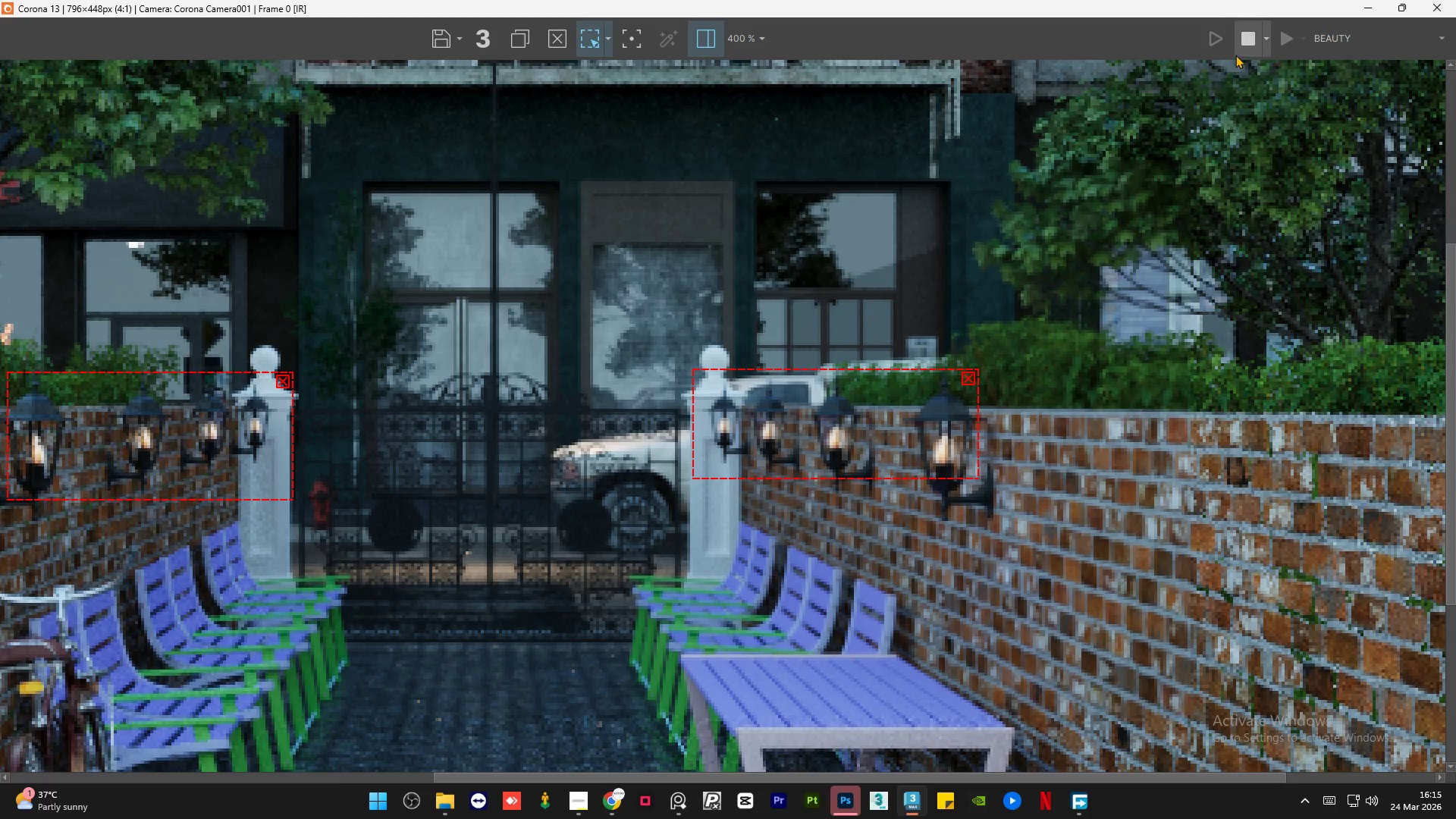 
left_click([1240, 49])
 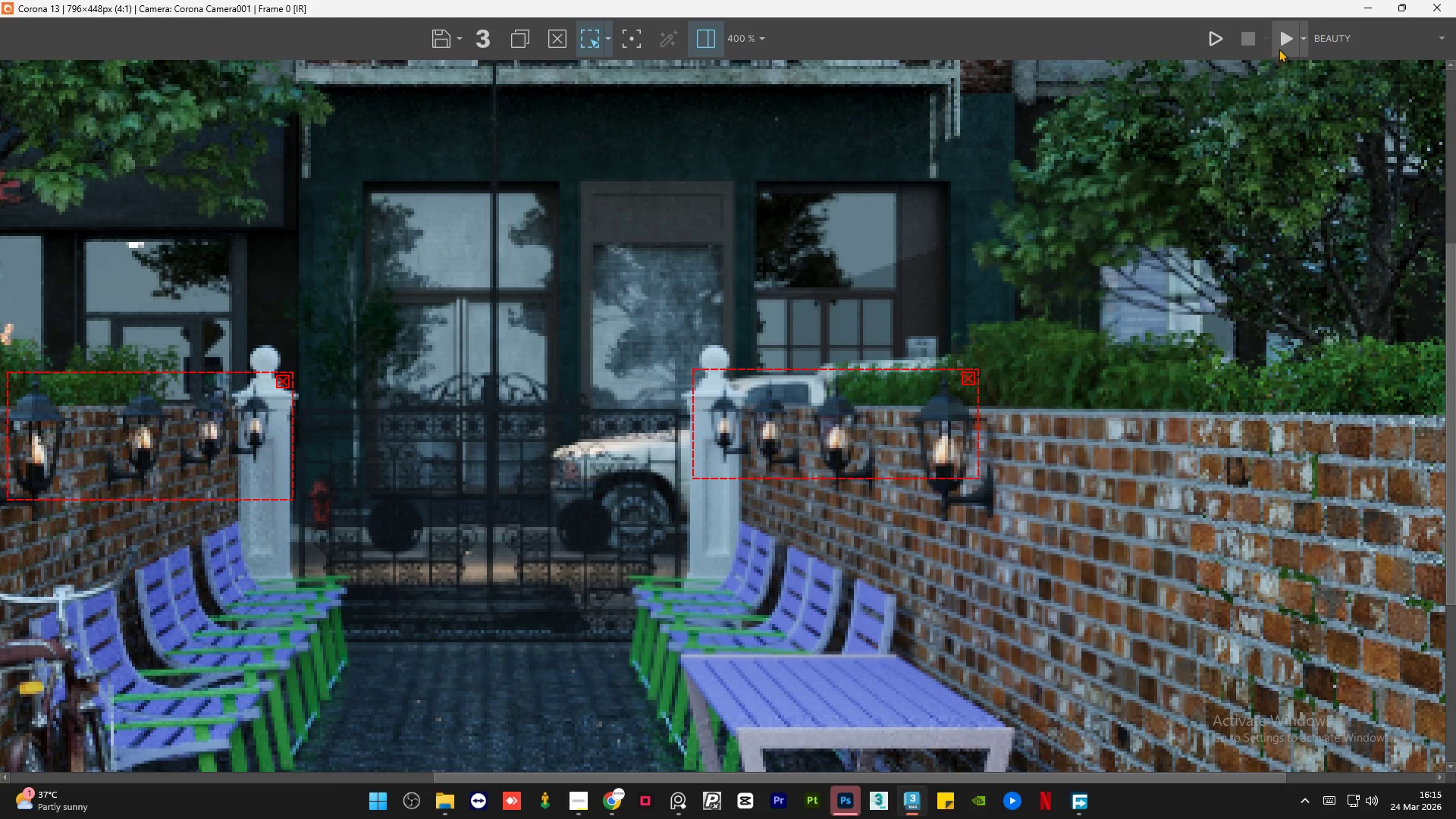 
left_click([1280, 48])
 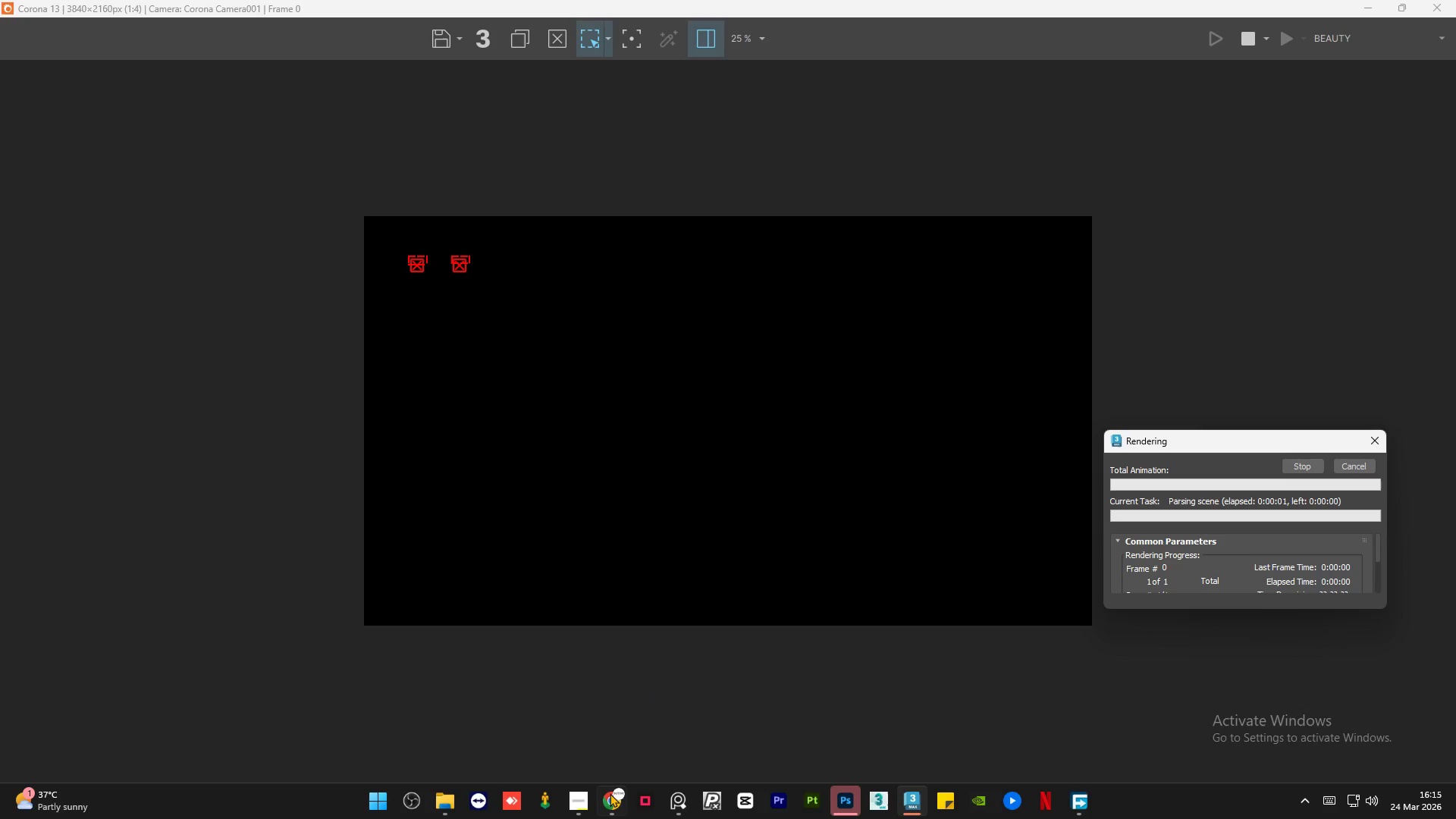 
left_click([572, 810])